 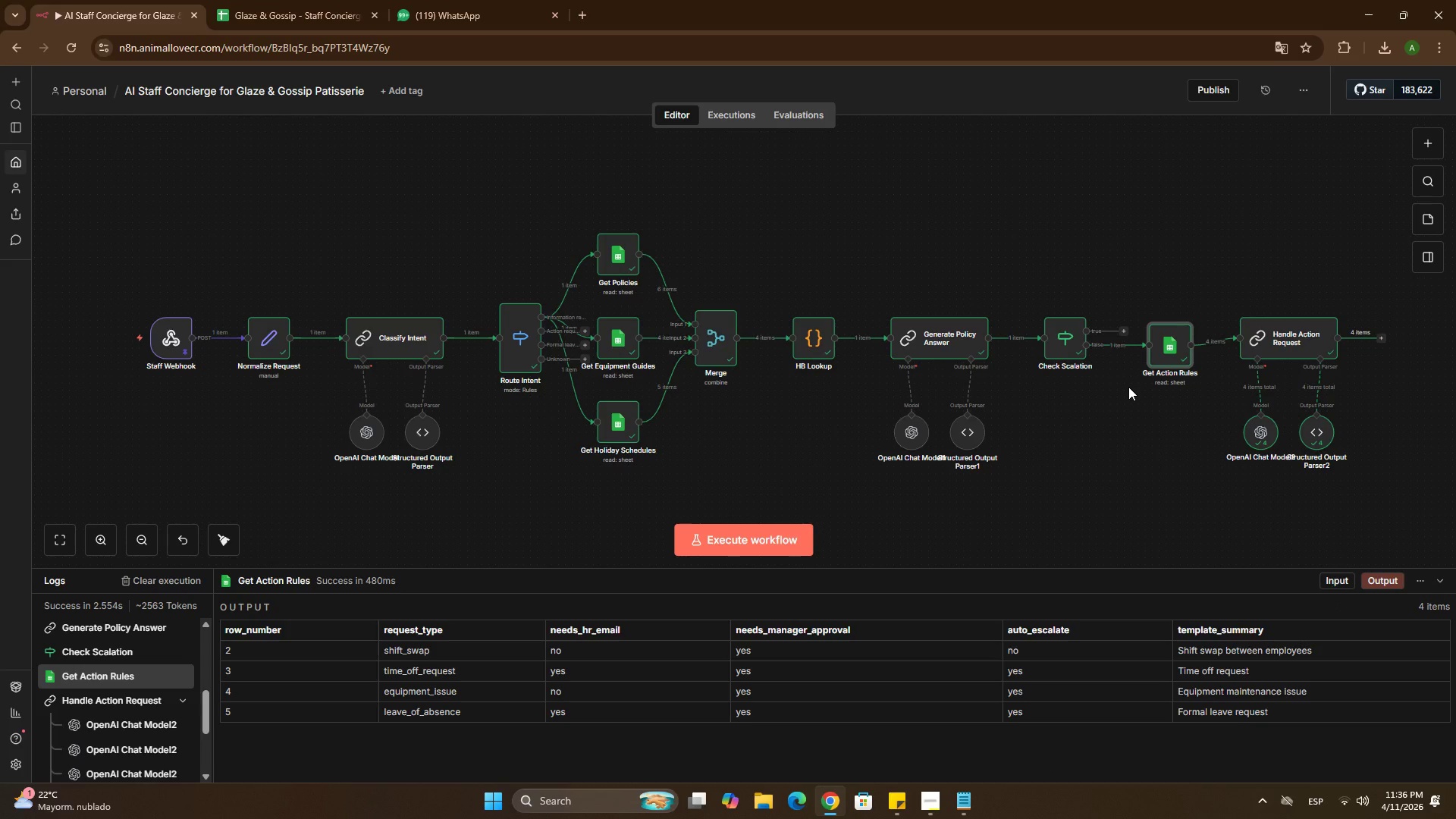 
left_click_drag(start_coordinate=[1284, 336], to_coordinate=[1294, 345])
 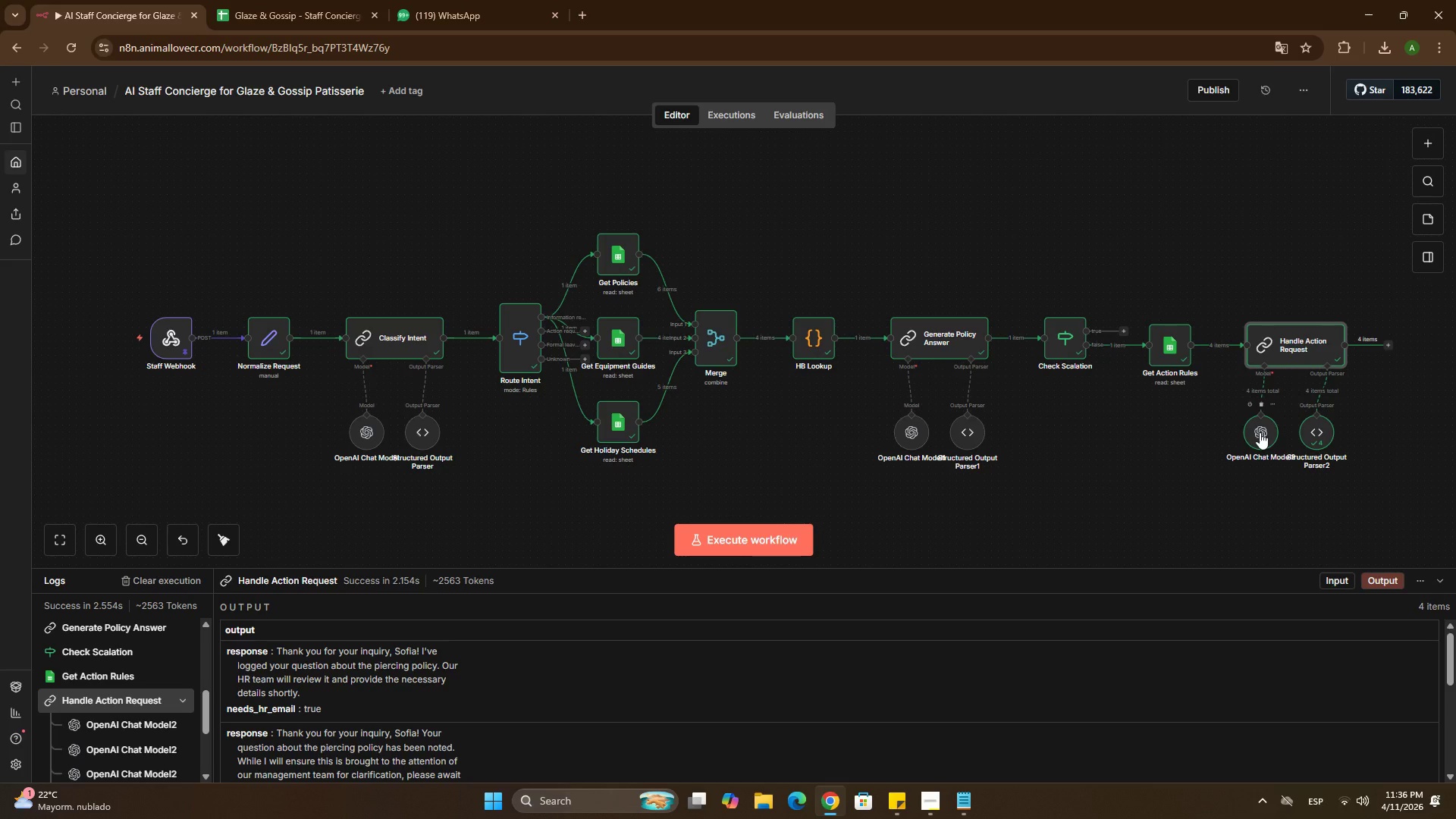 
left_click_drag(start_coordinate=[1260, 432], to_coordinate=[1274, 433])
 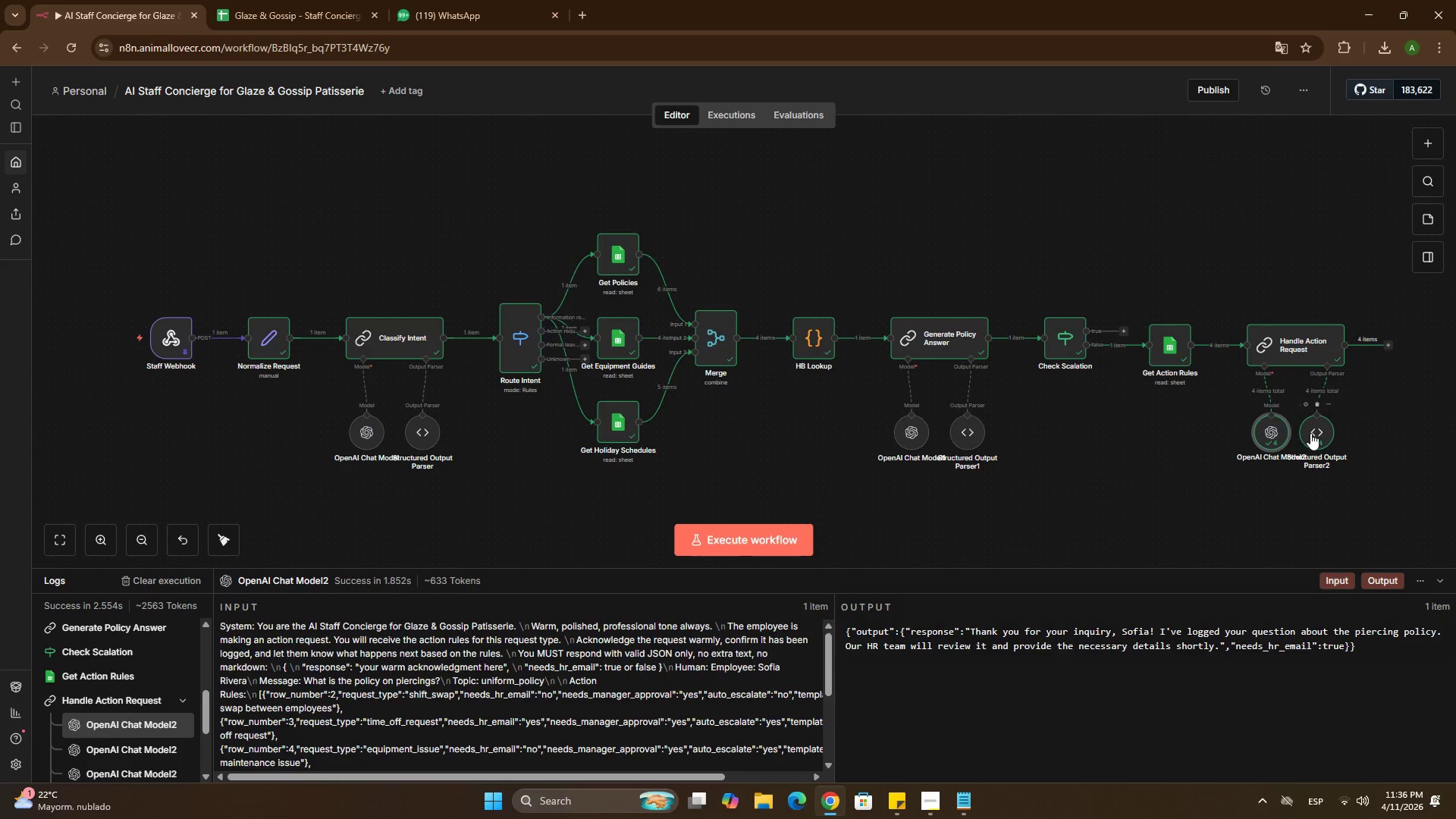 
left_click_drag(start_coordinate=[1310, 433], to_coordinate=[1329, 433])
 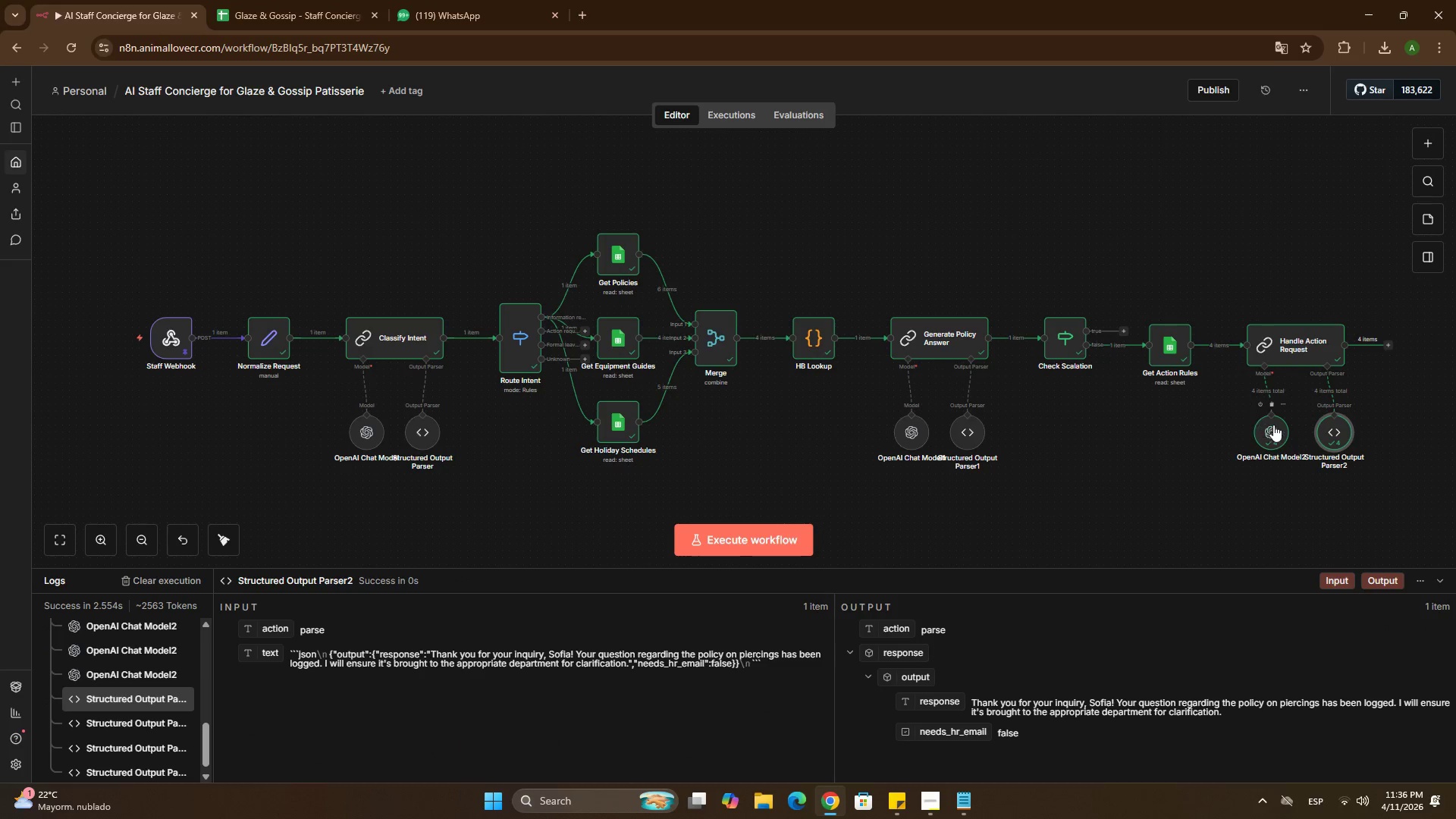 
left_click([1276, 426])
 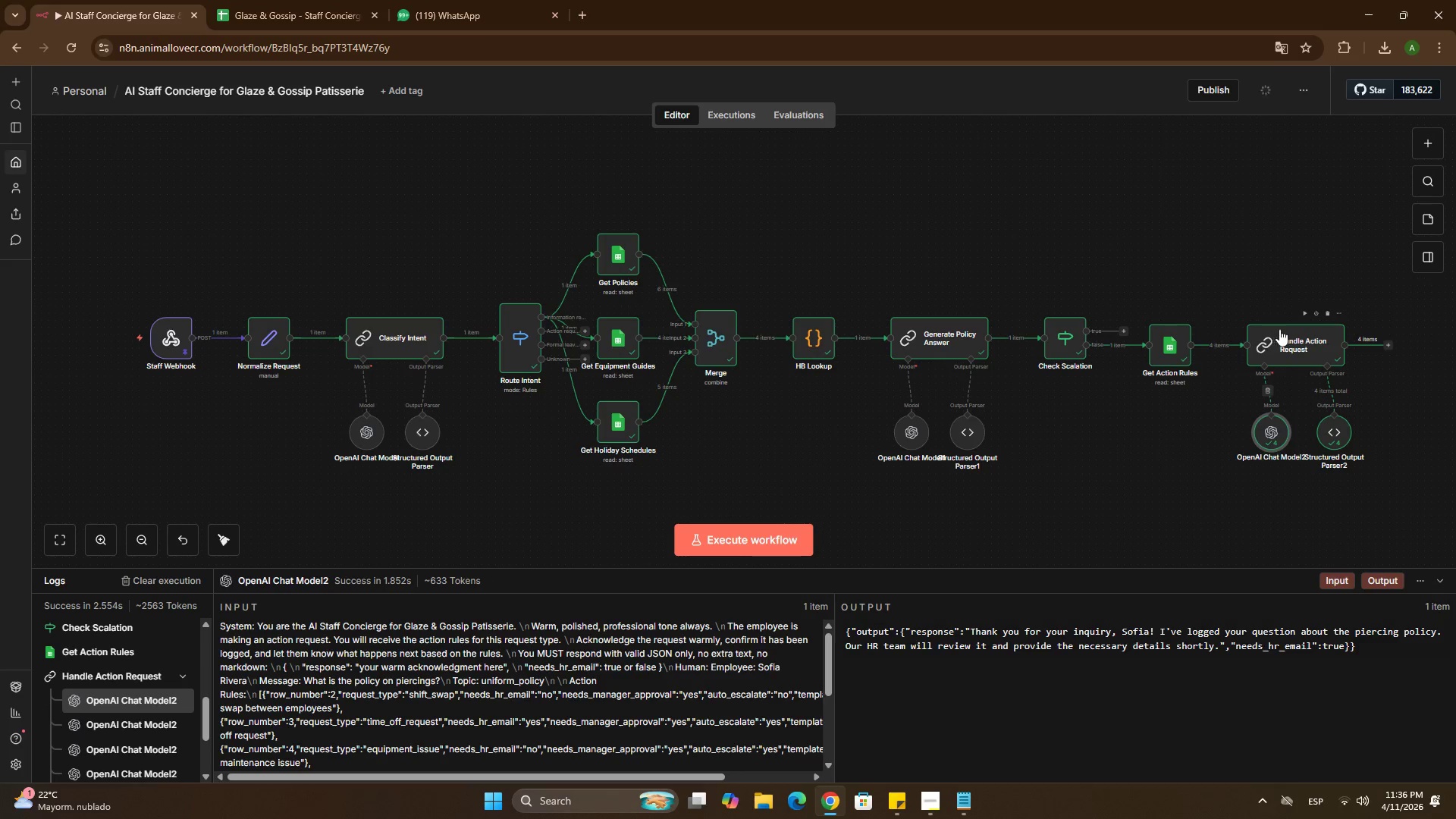 
double_click([1302, 334])
 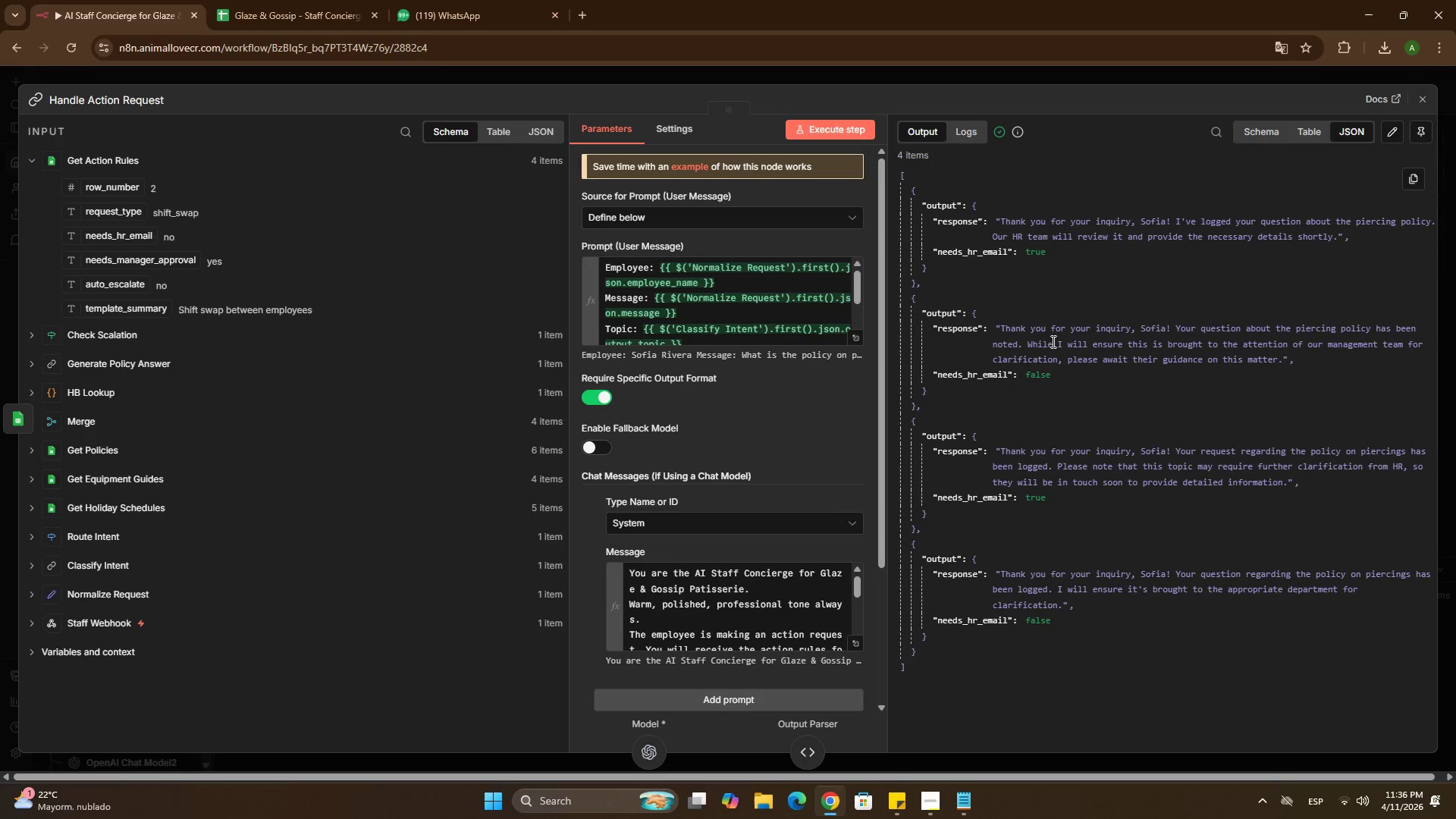 
scroll: coordinate [716, 401], scroll_direction: down, amount: 2.0
 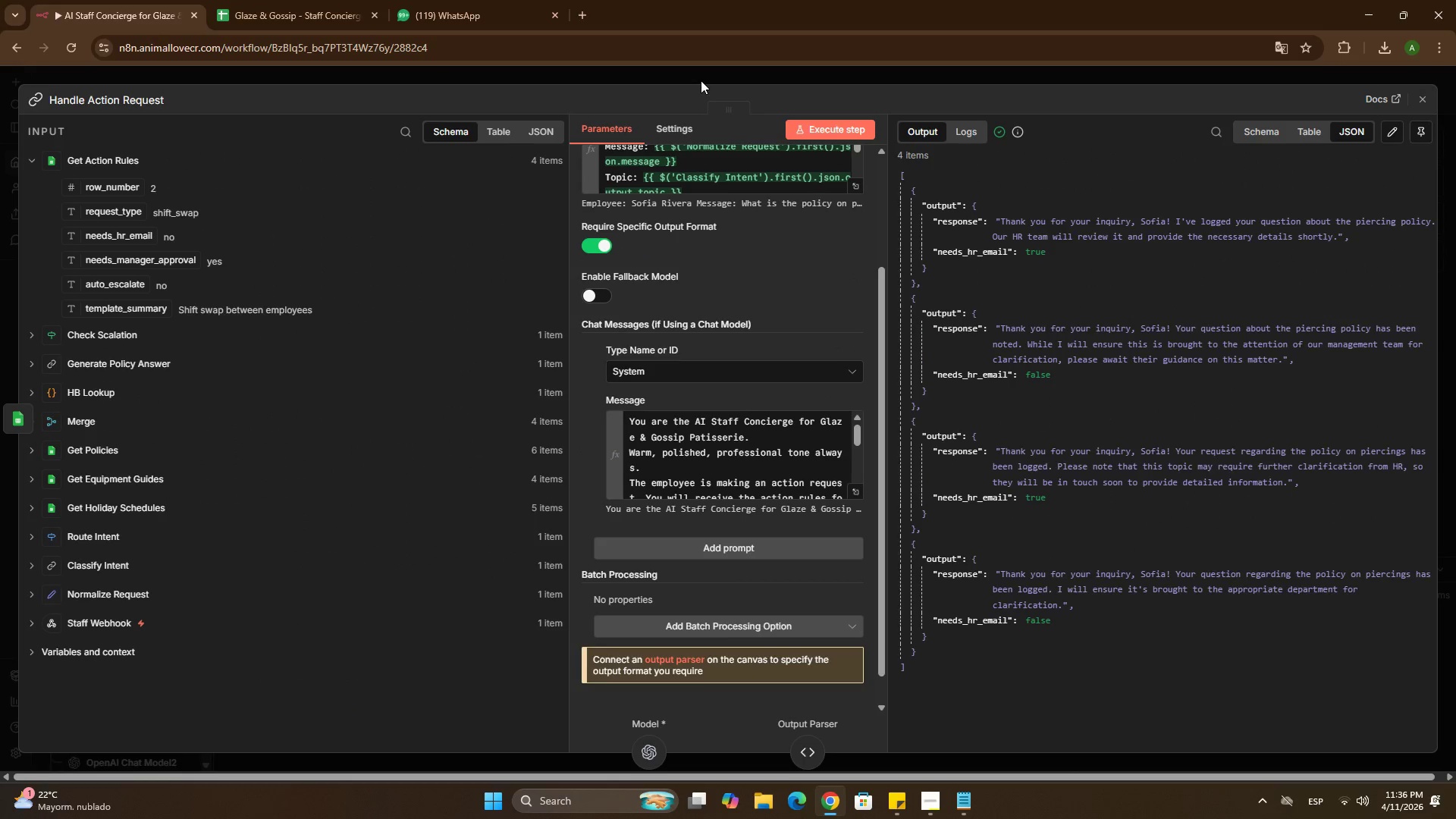 
left_click([700, 79])
 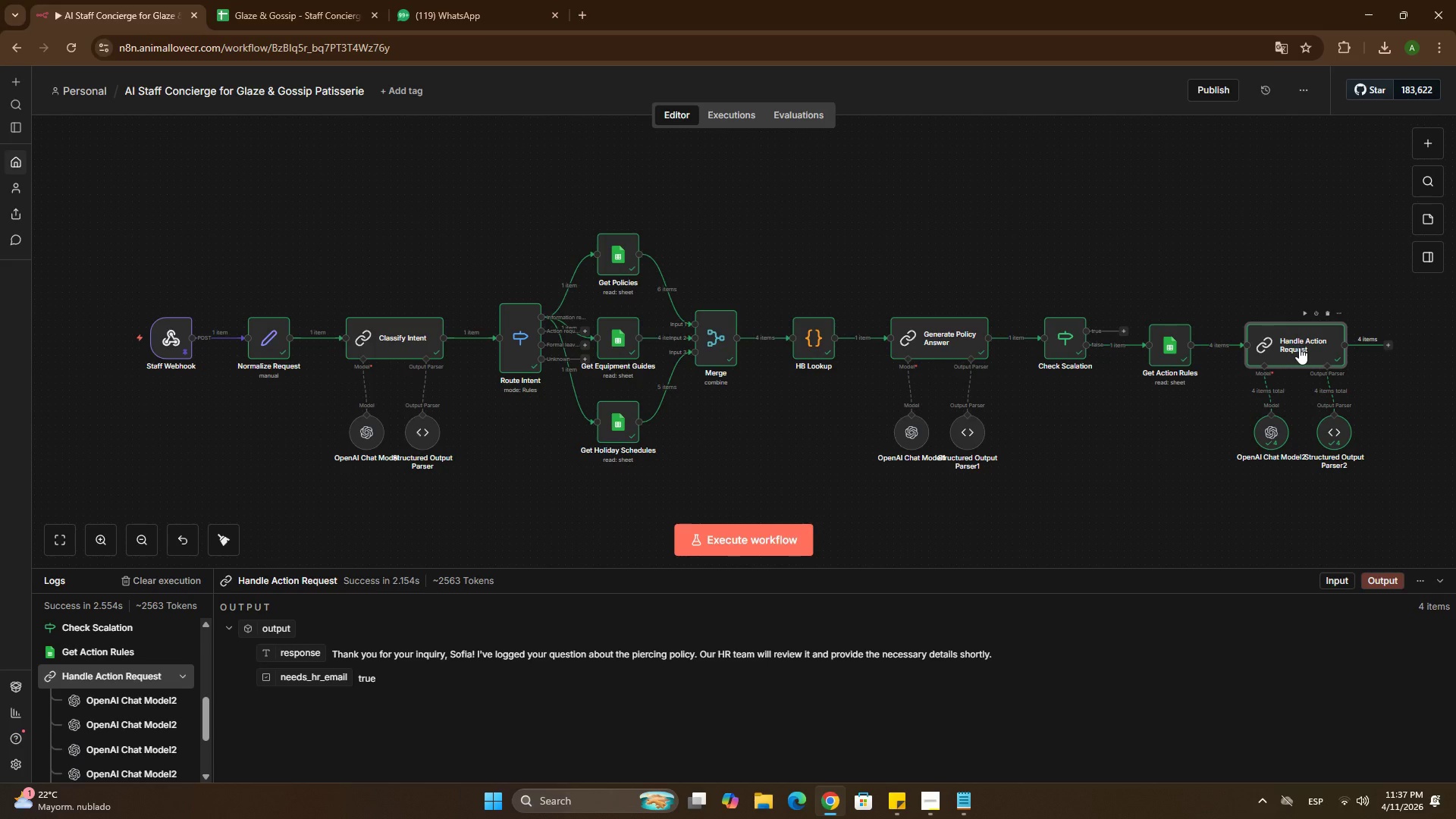 
wait(65.66)
 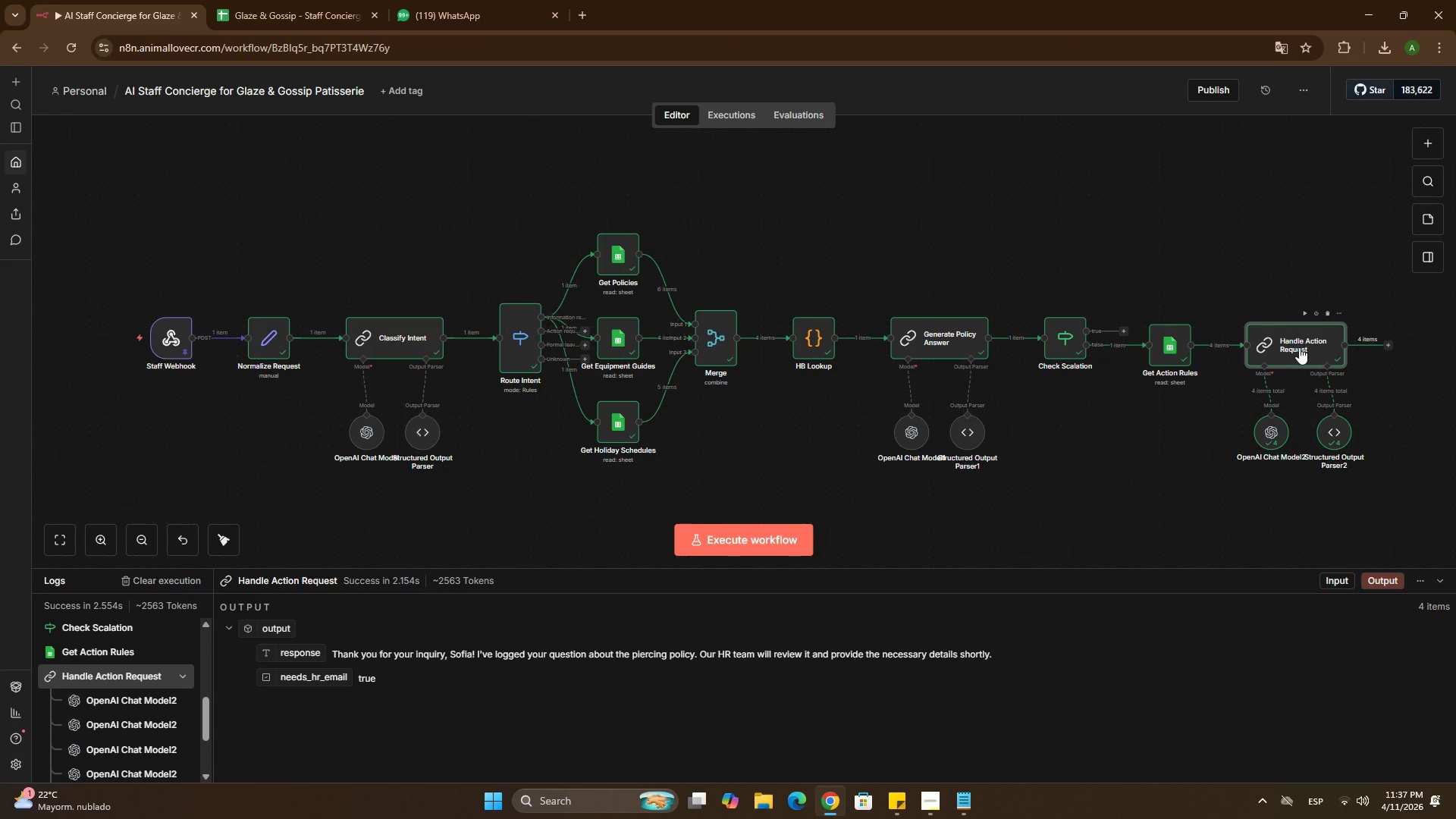 
double_click([1156, 347])
 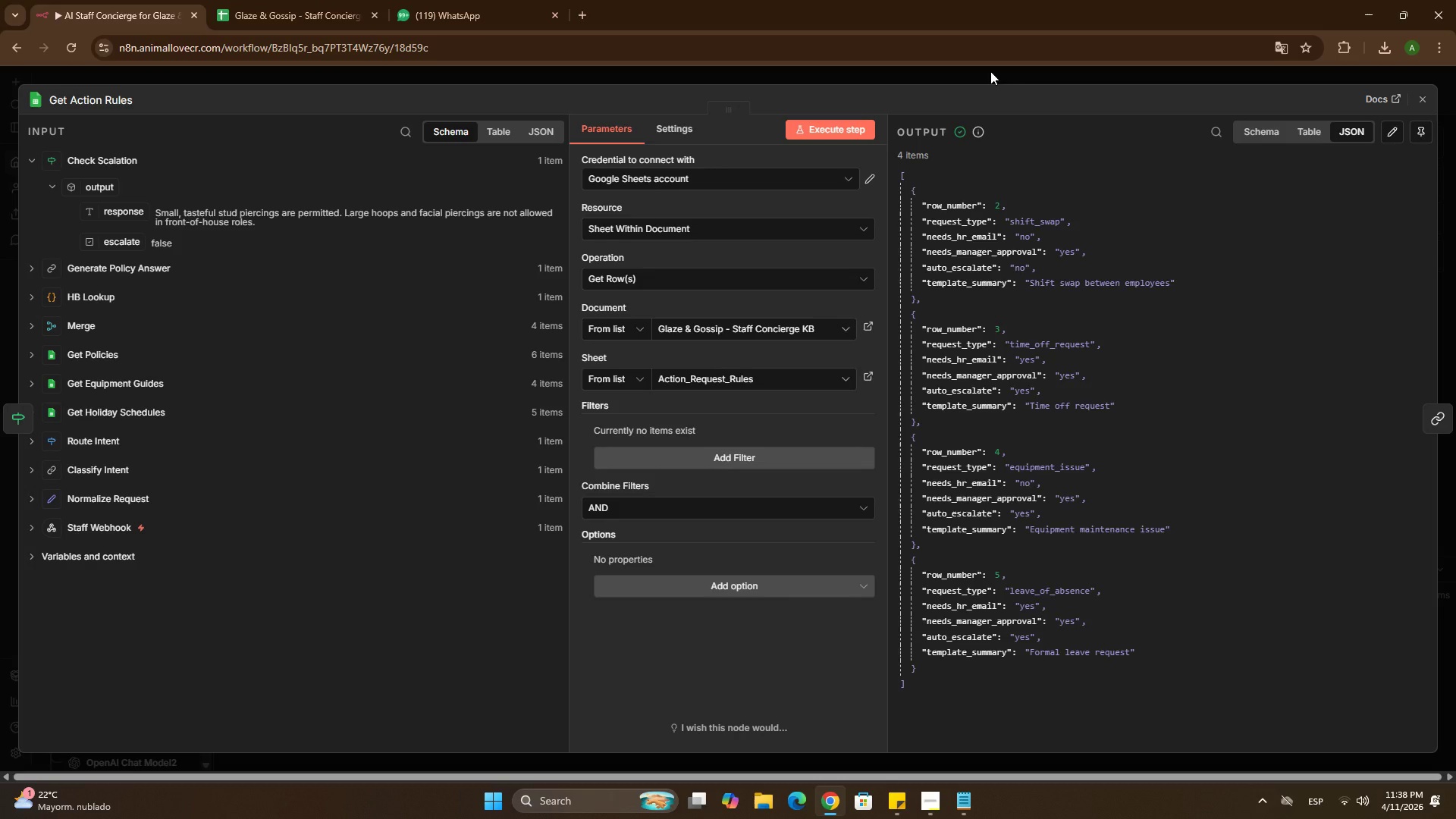 
wait(11.81)
 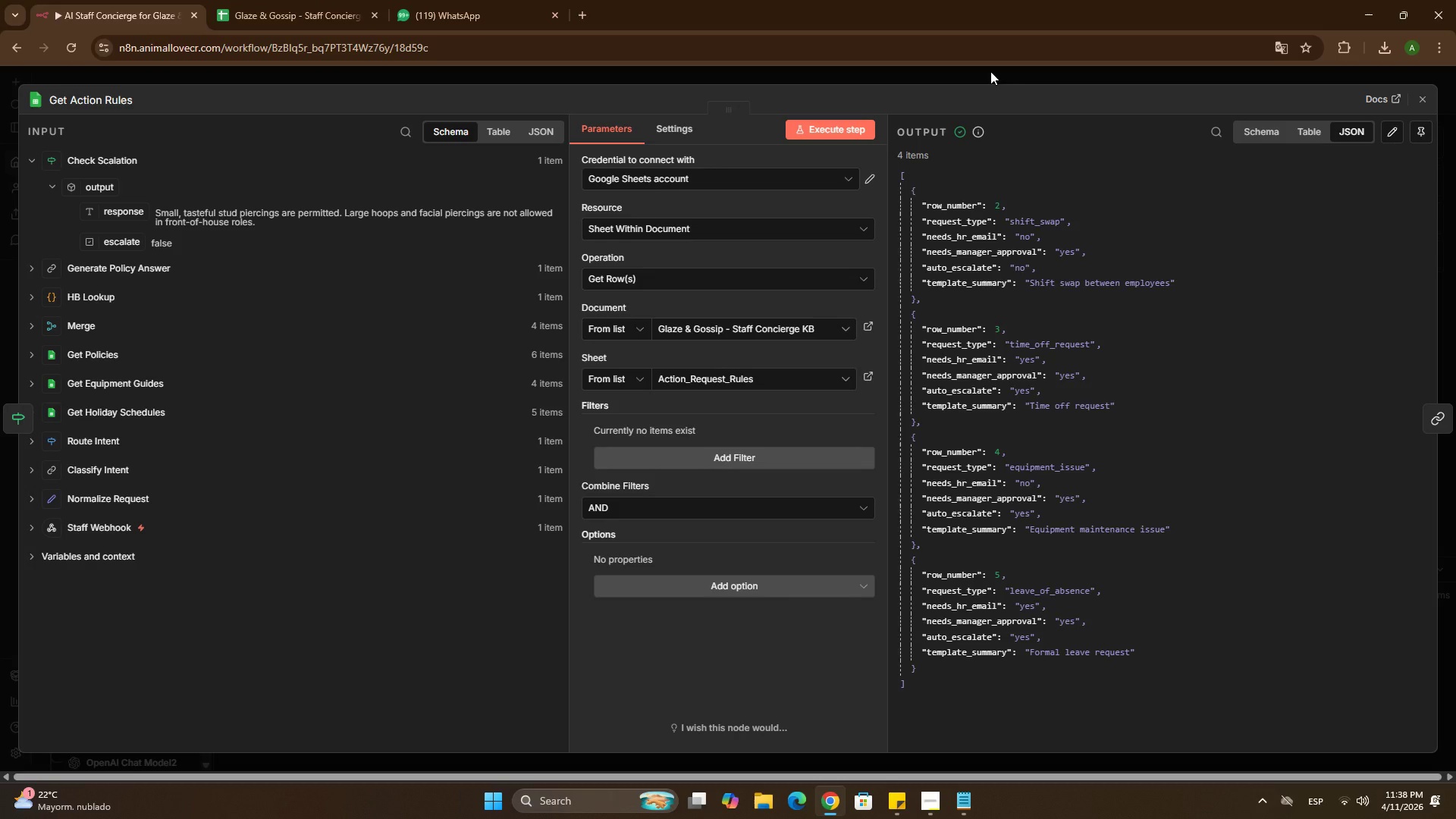 
left_click([987, 75])
 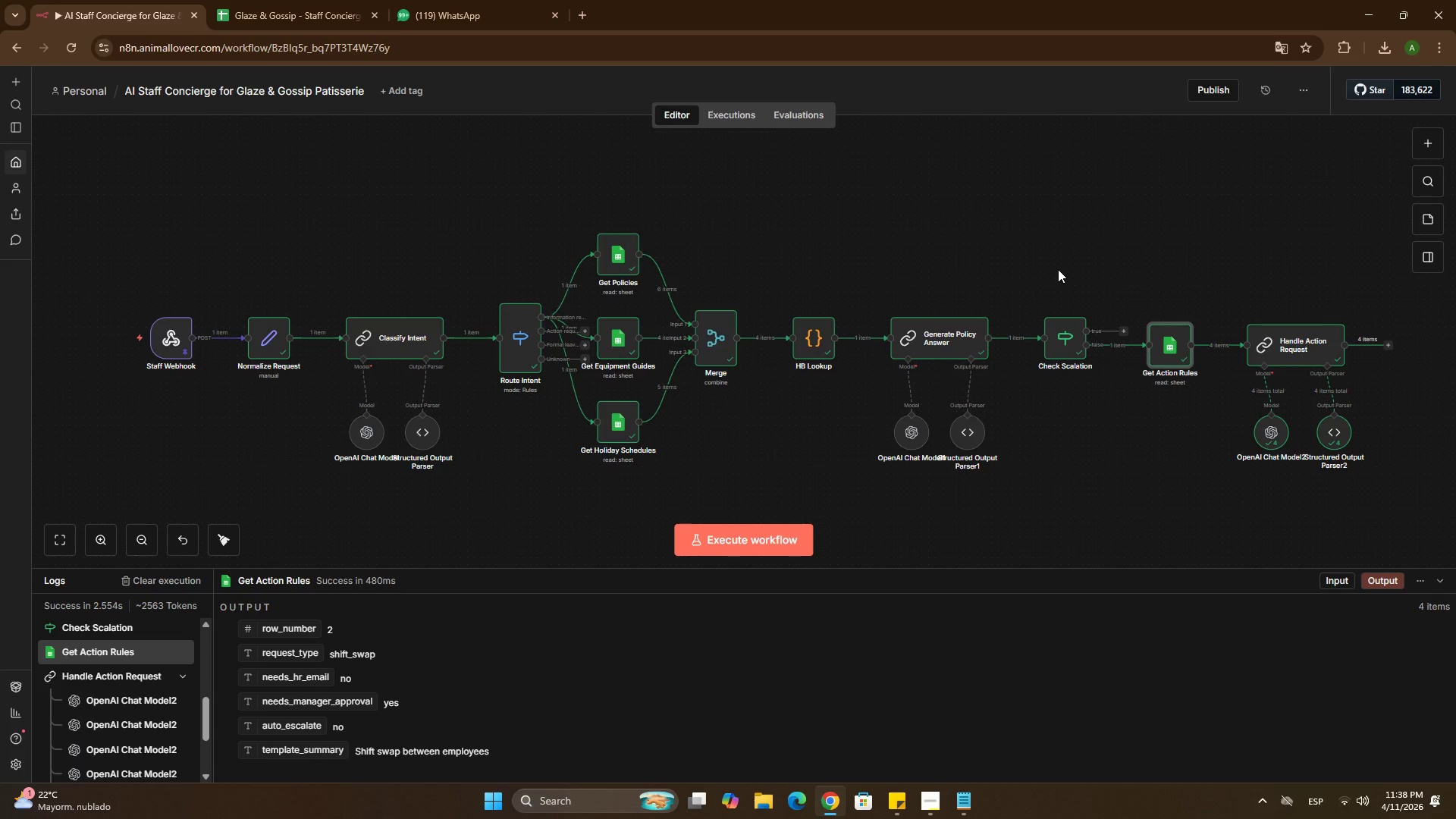 
wait(9.58)
 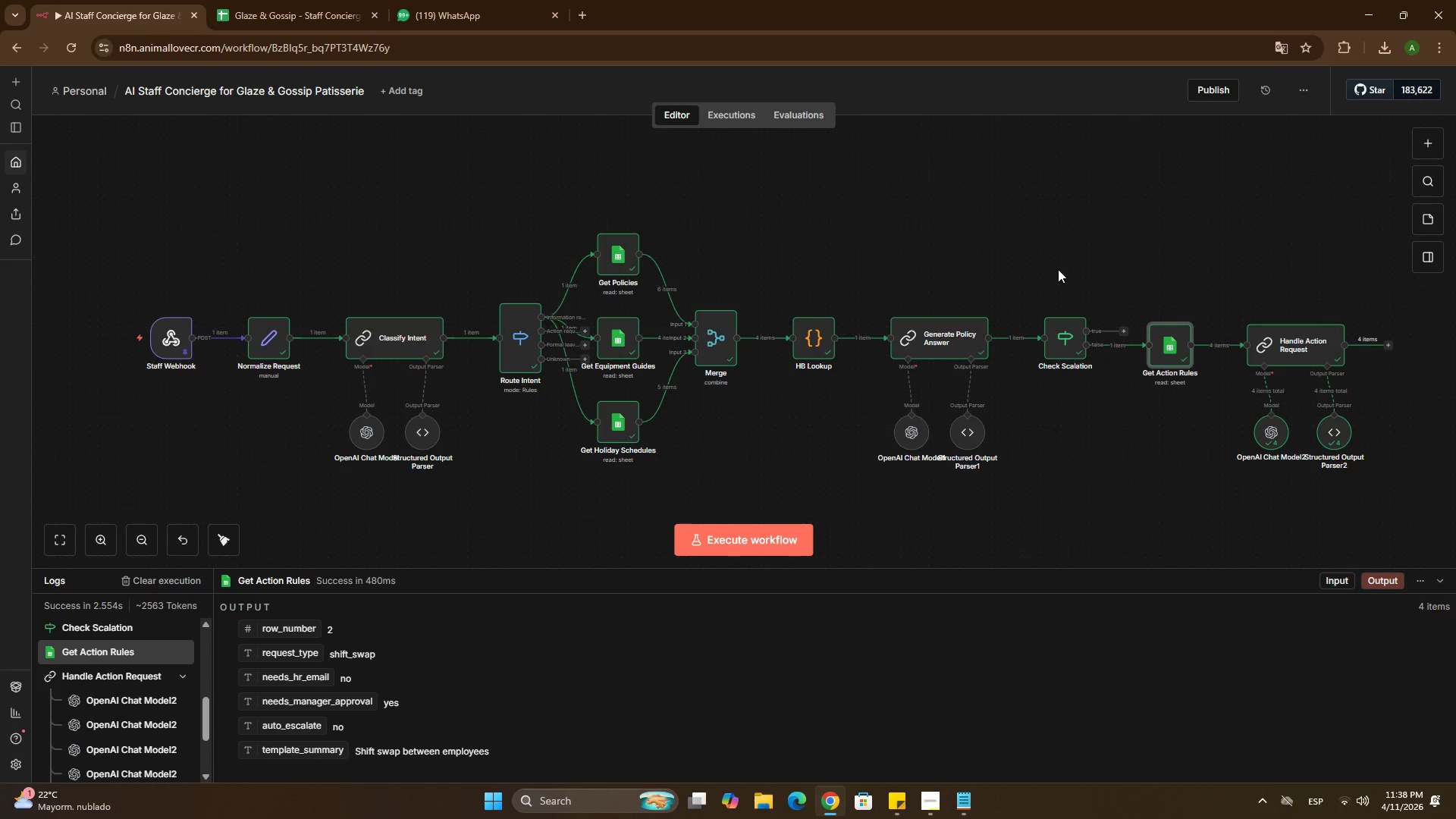 
left_click([915, 802])